 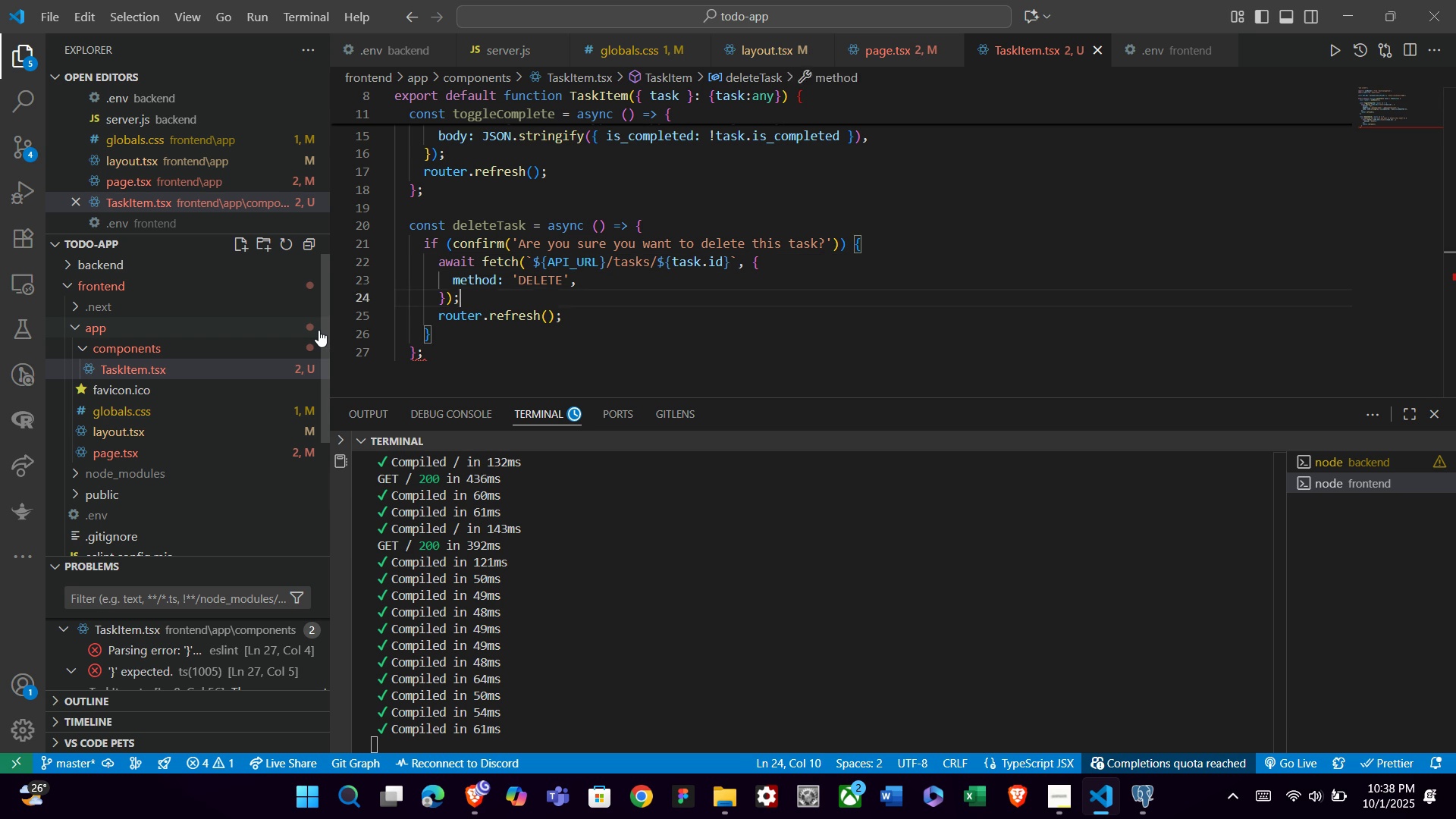 
key(ArrowDown)
 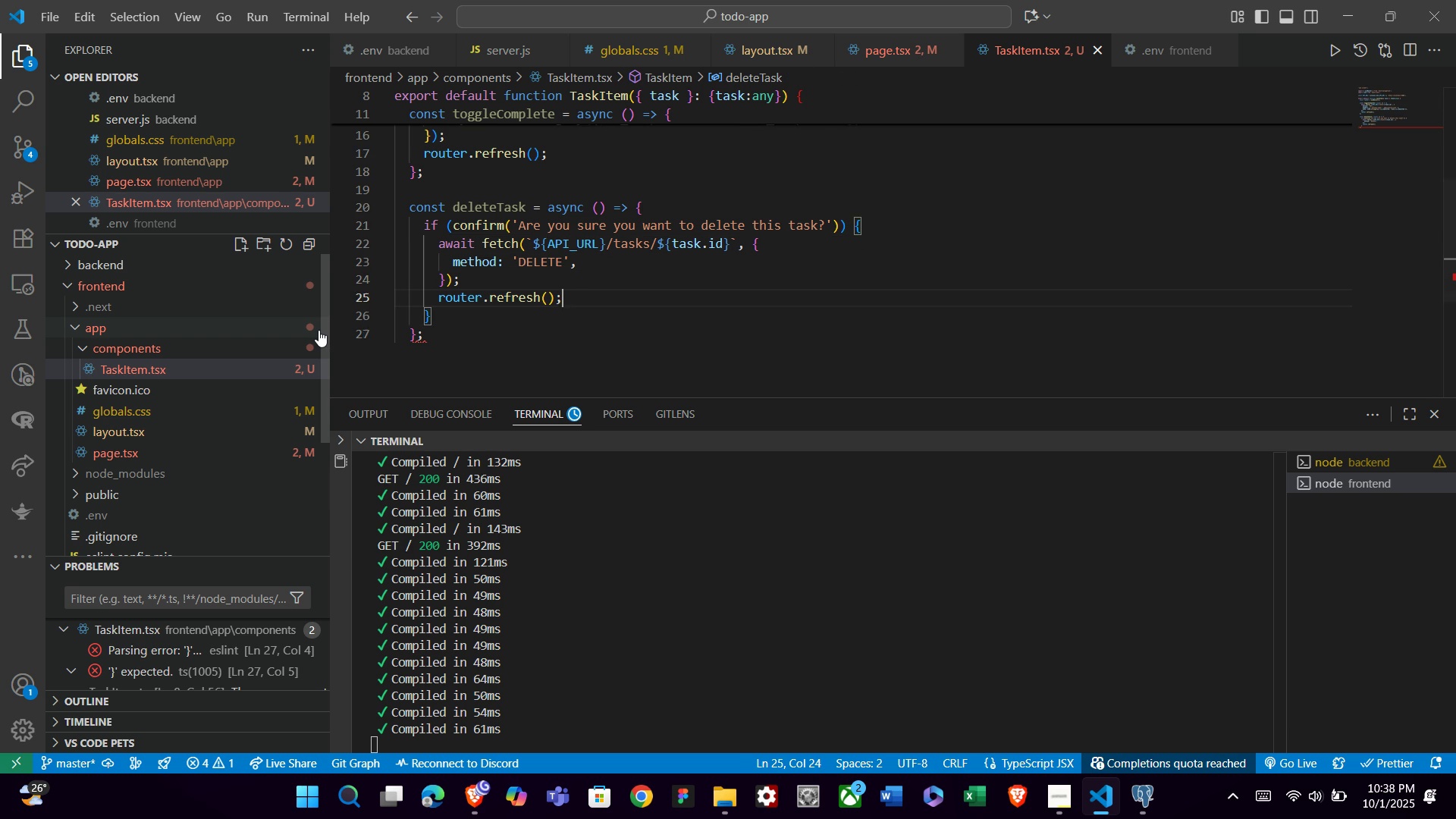 
key(ArrowDown)
 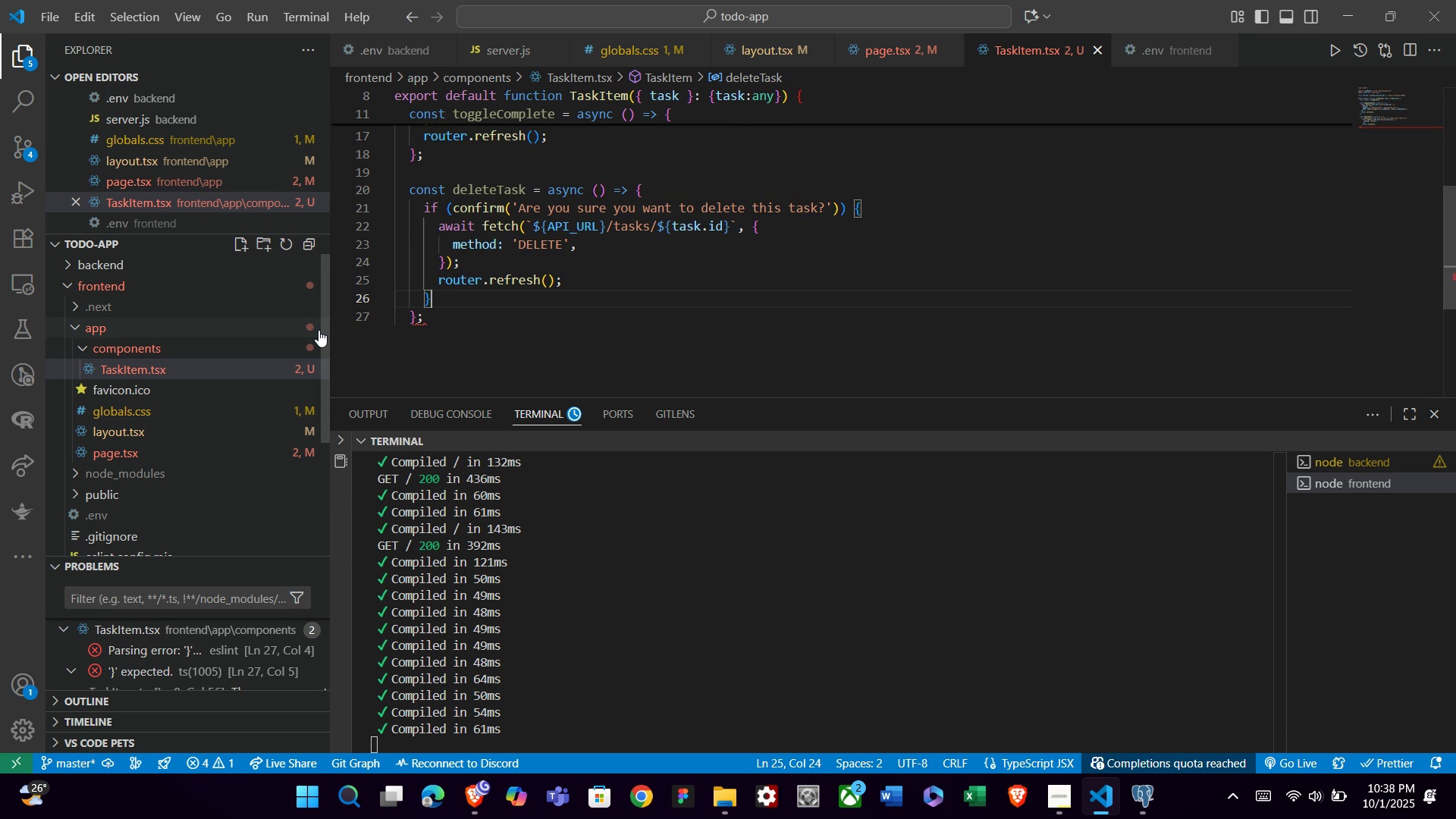 
key(ArrowDown)
 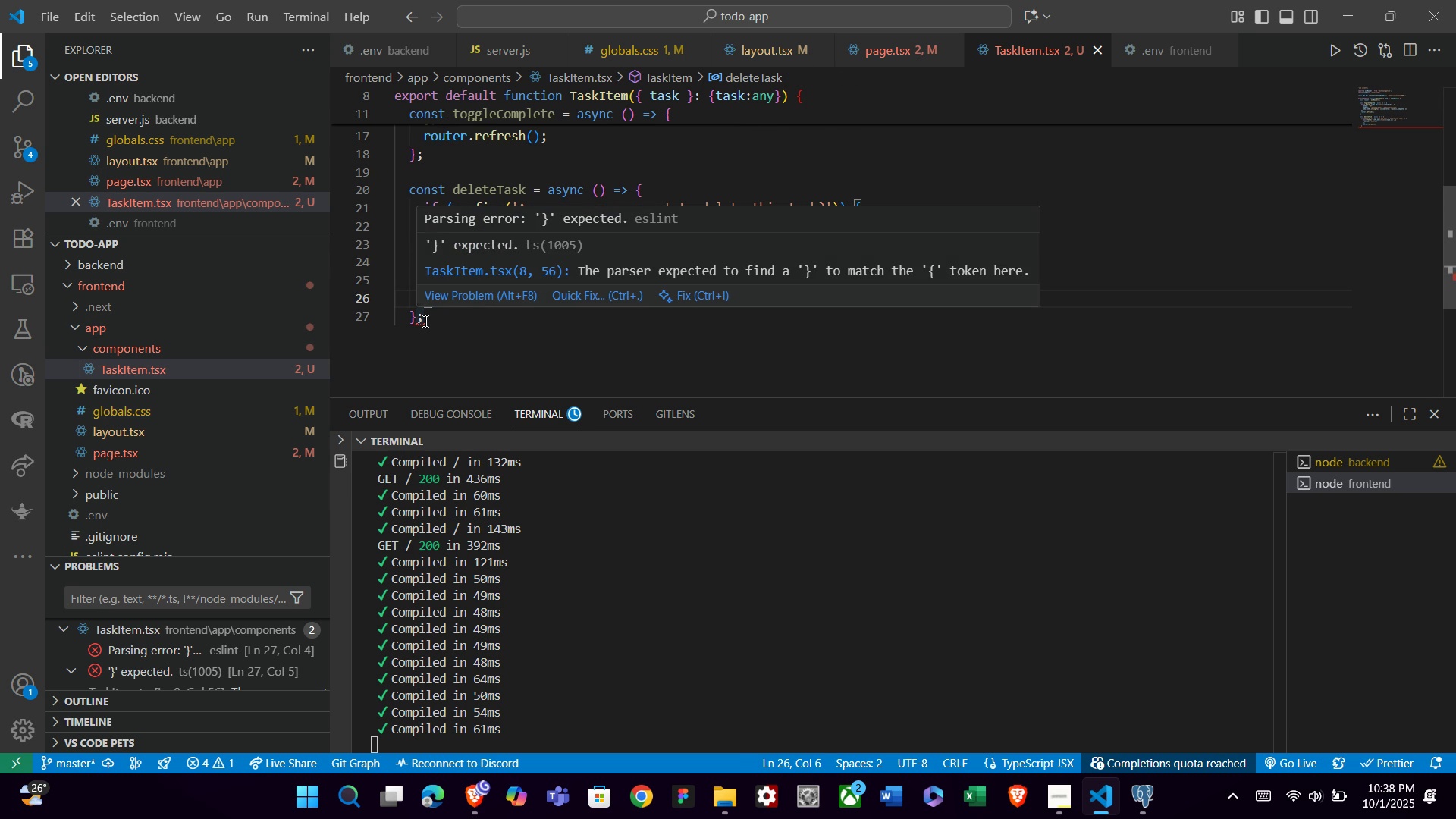 
left_click([438, 319])
 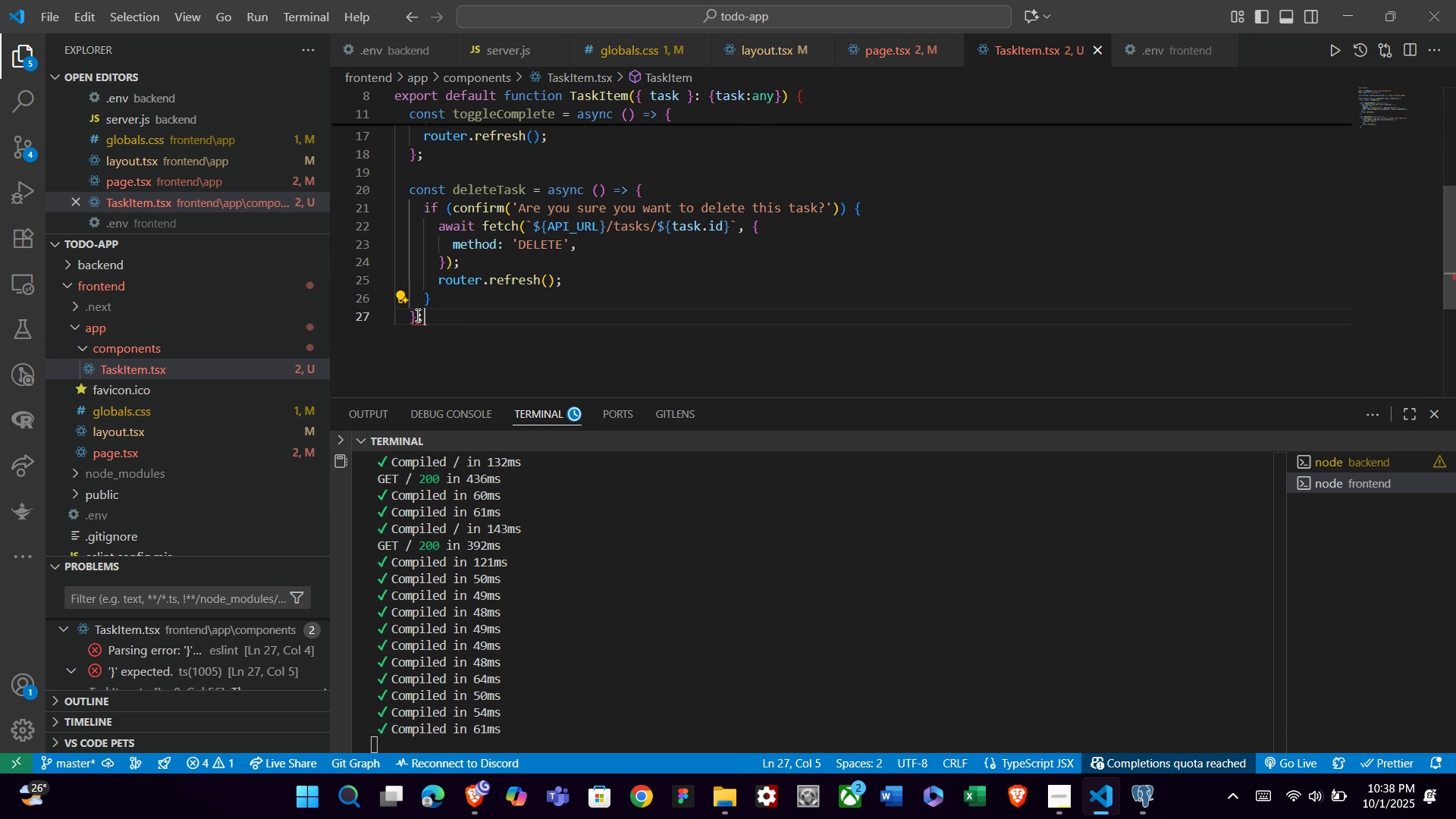 
left_click([416, 315])
 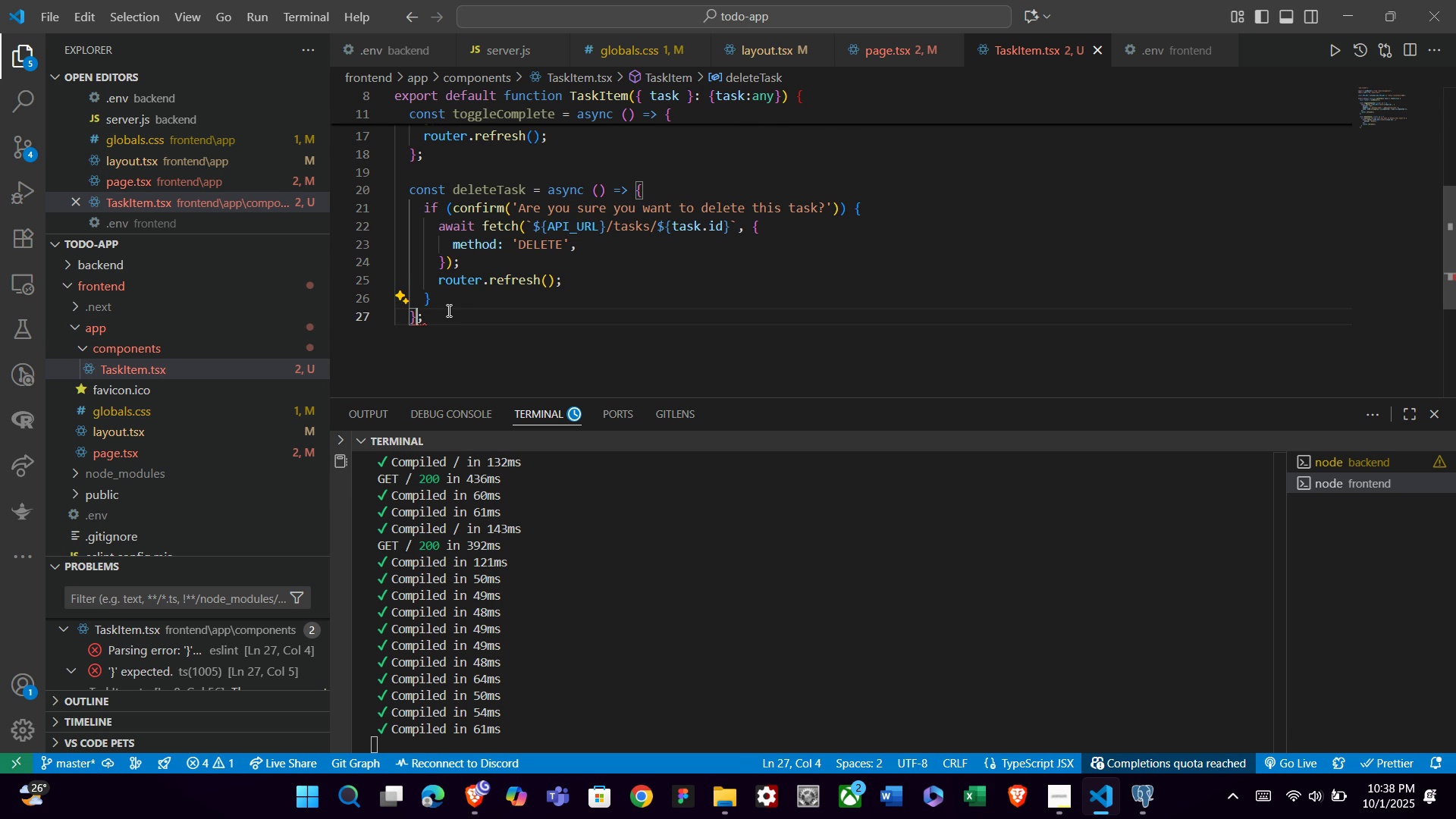 
left_click([462, 300])